 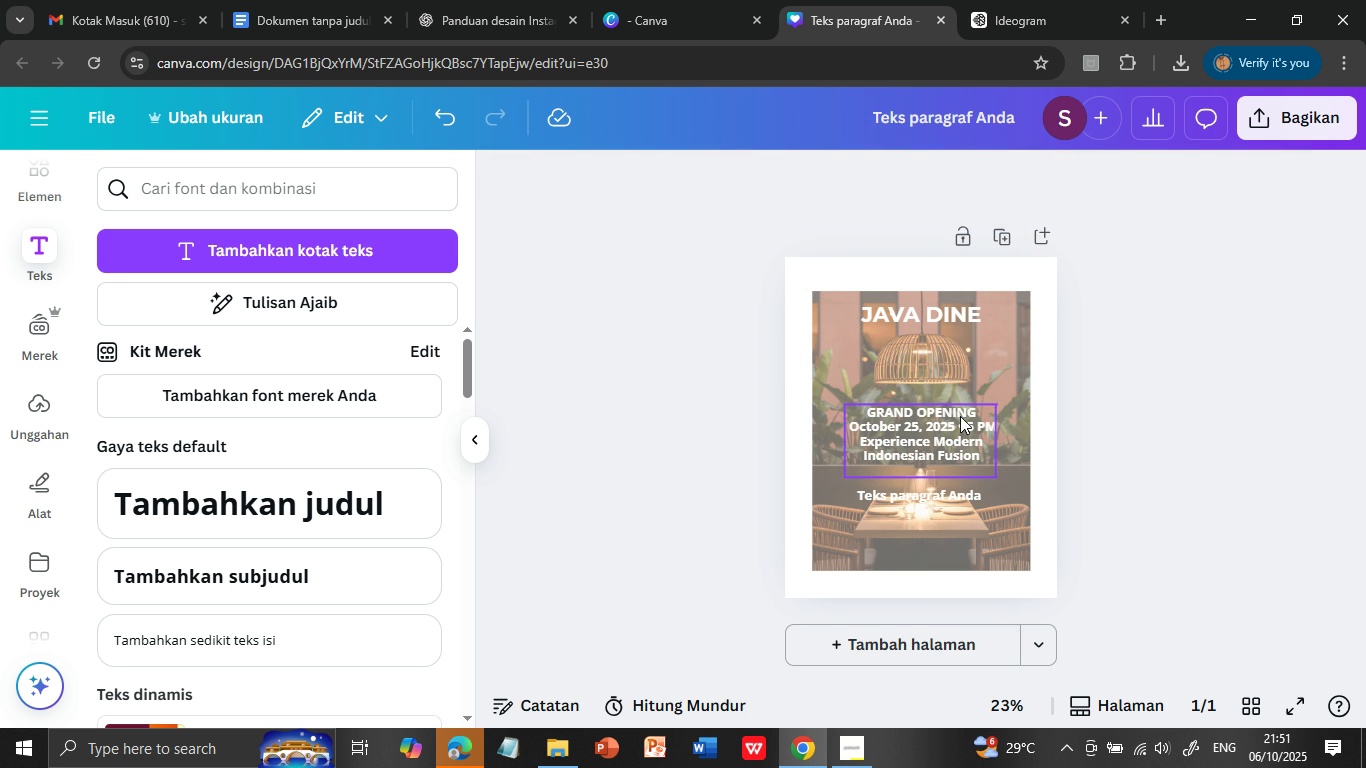 
left_click([960, 416])
 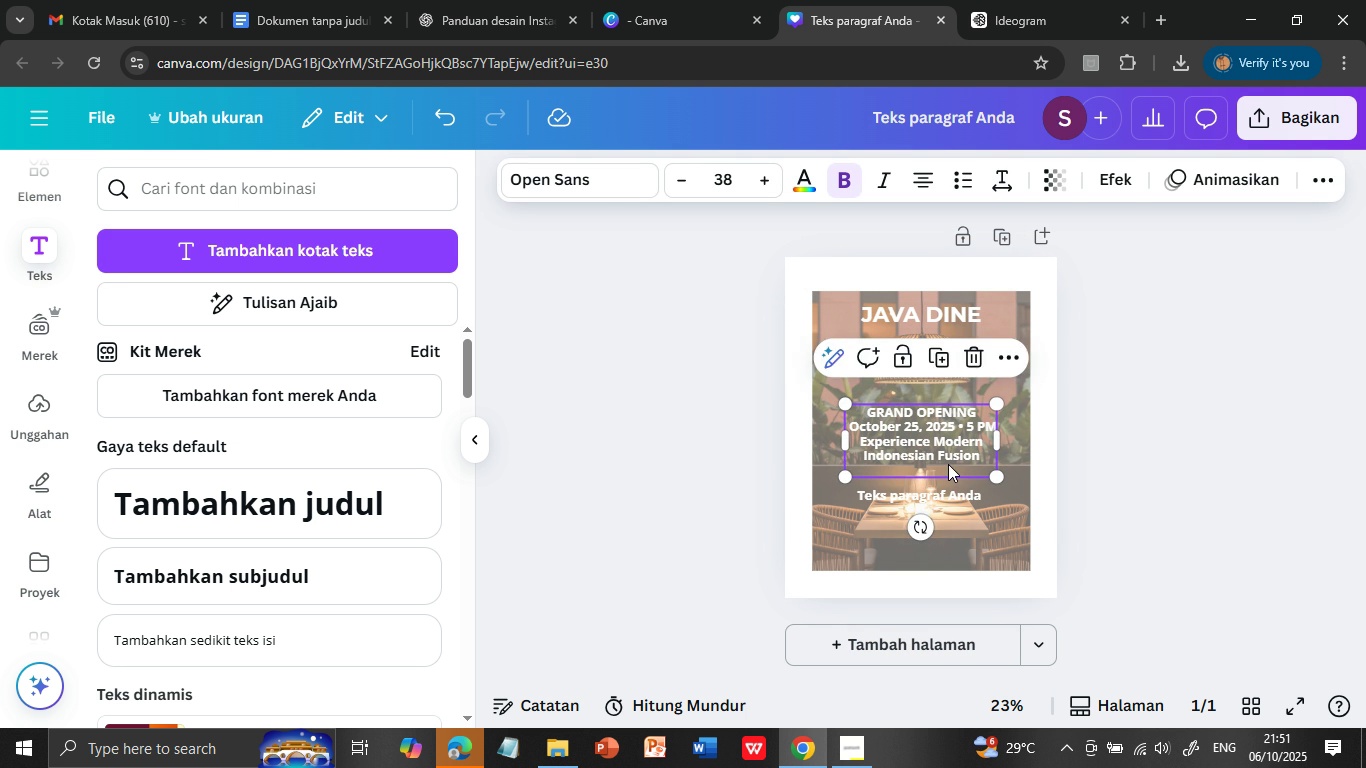 
left_click([947, 465])
 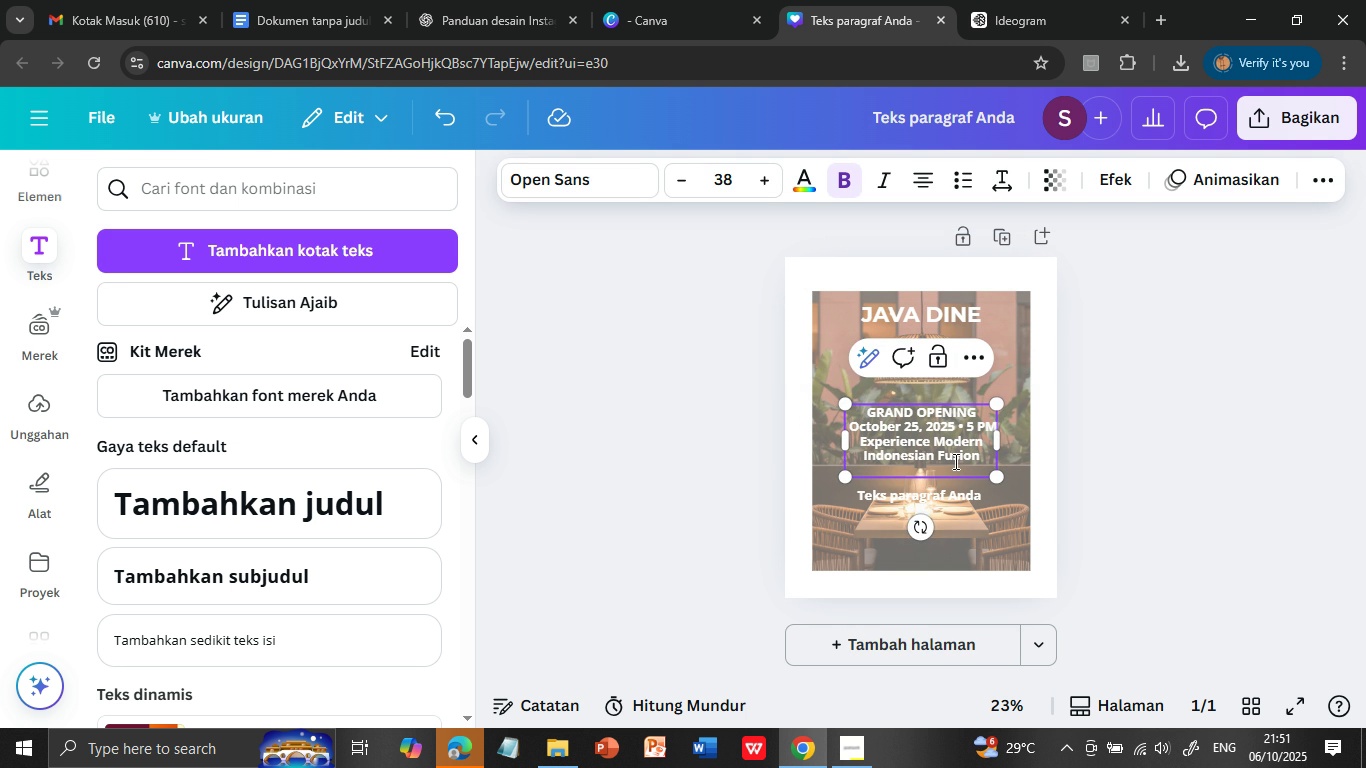 
key(Backspace)
 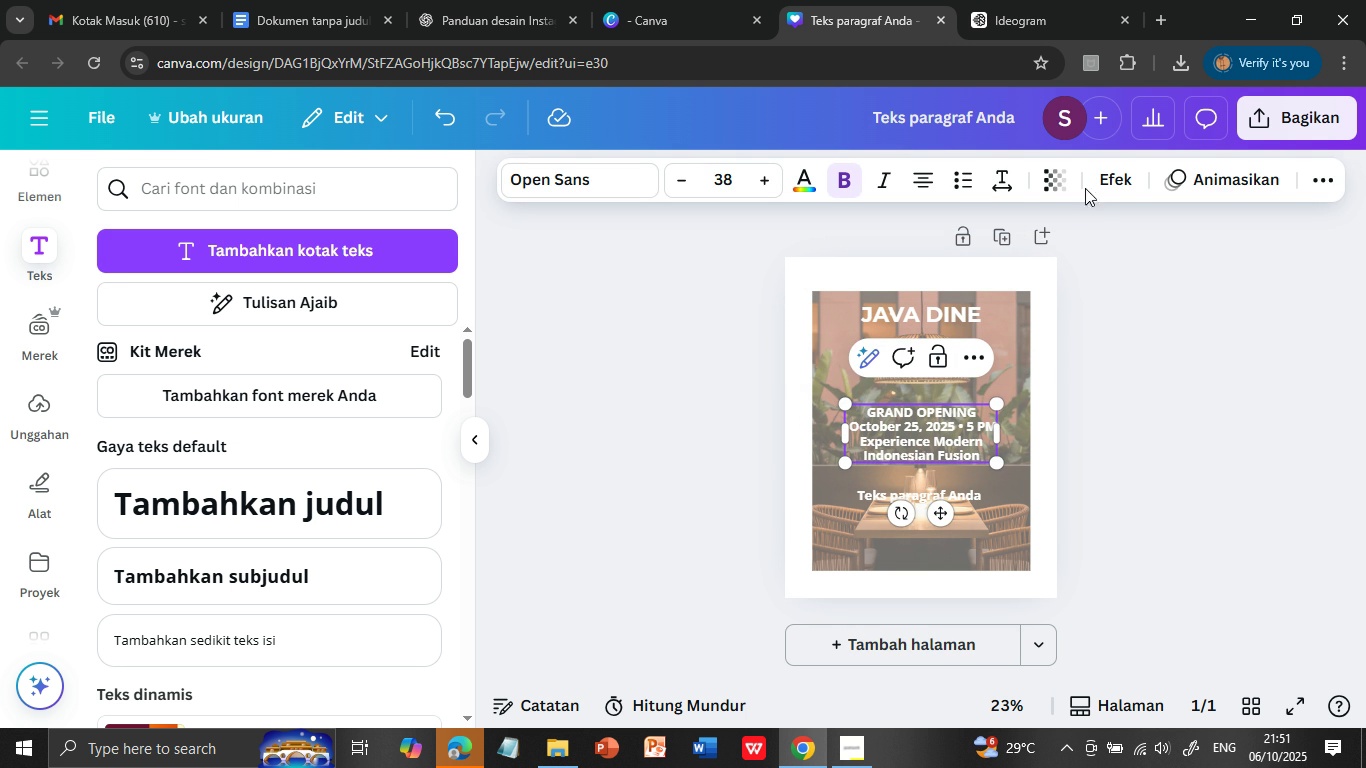 
mouse_move([1051, 202])
 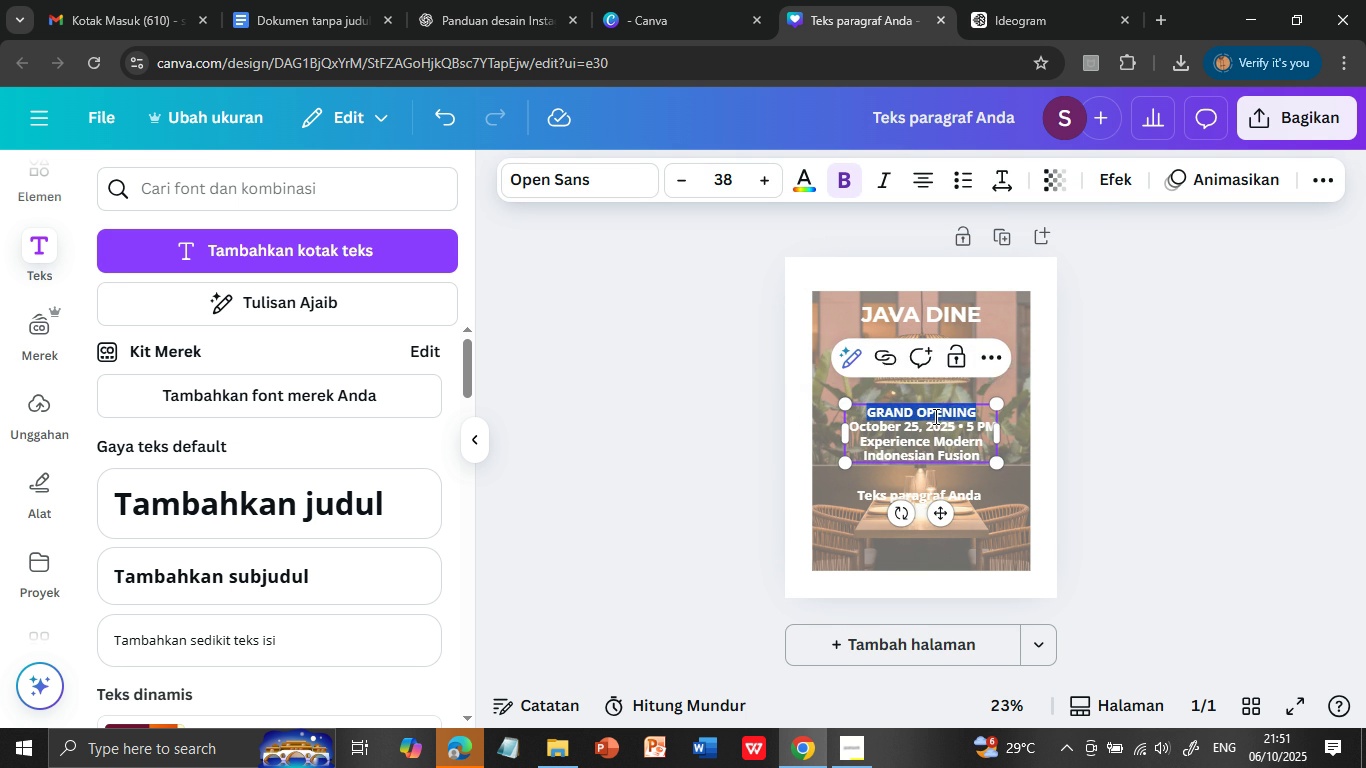 
double_click([934, 416])
 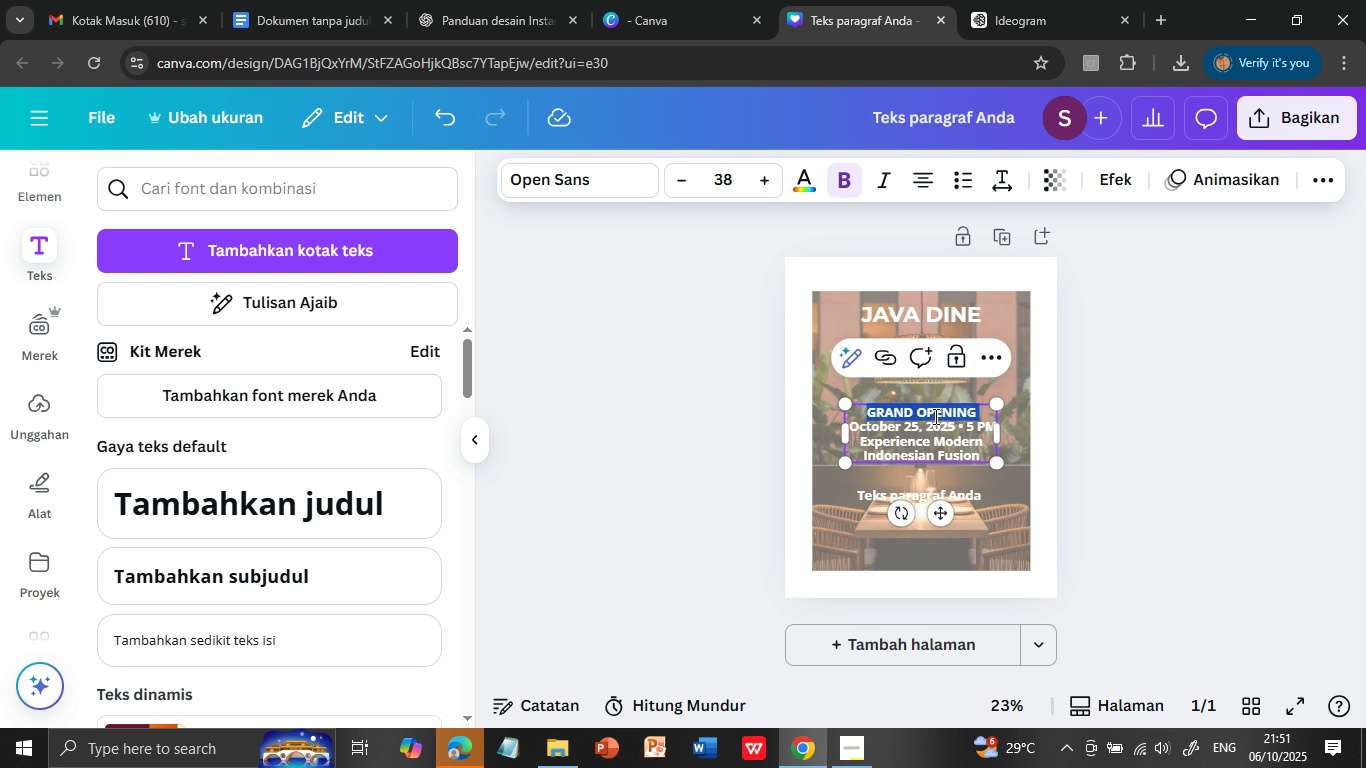 
triple_click([934, 416])